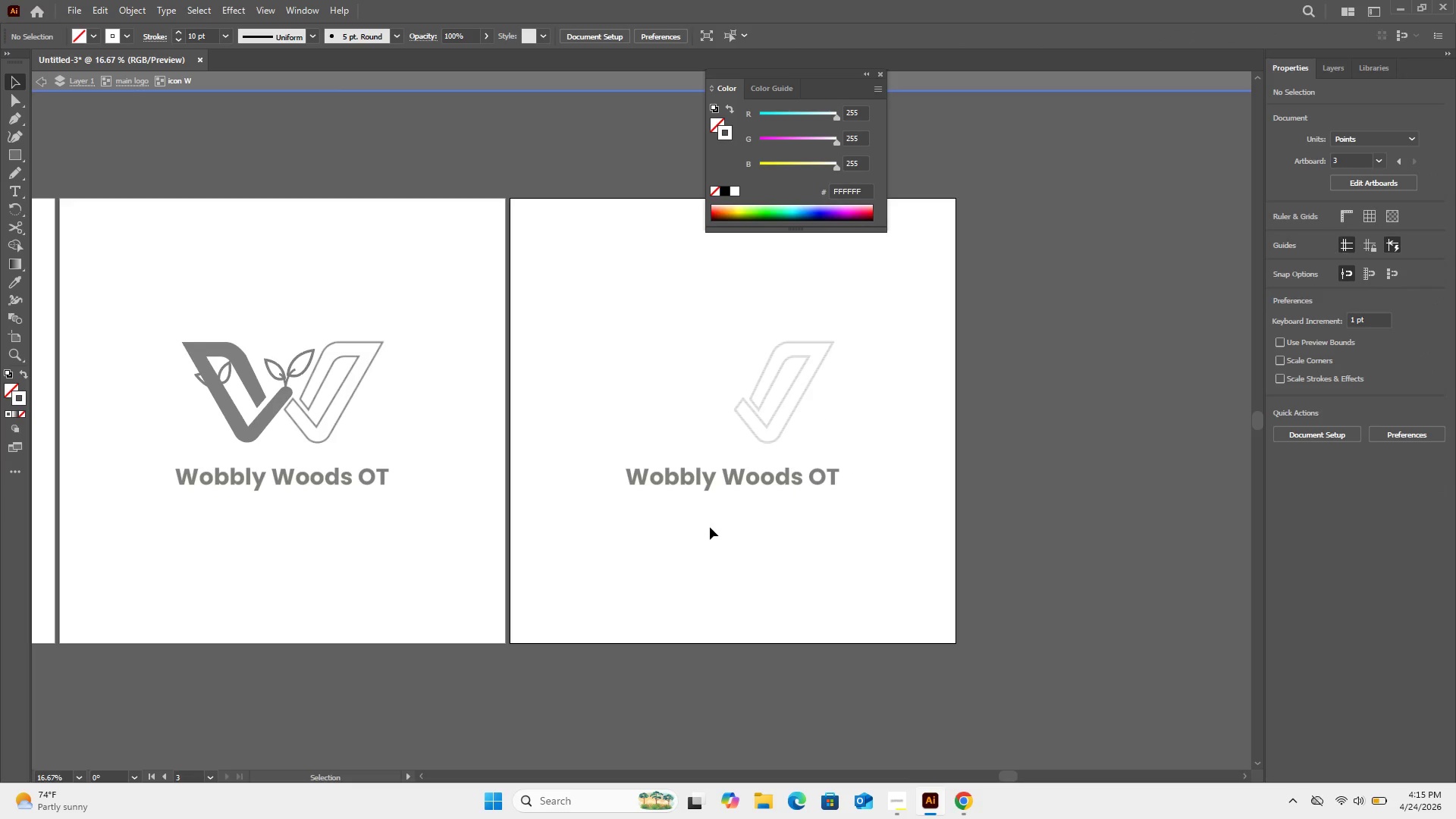 
double_click([710, 526])
 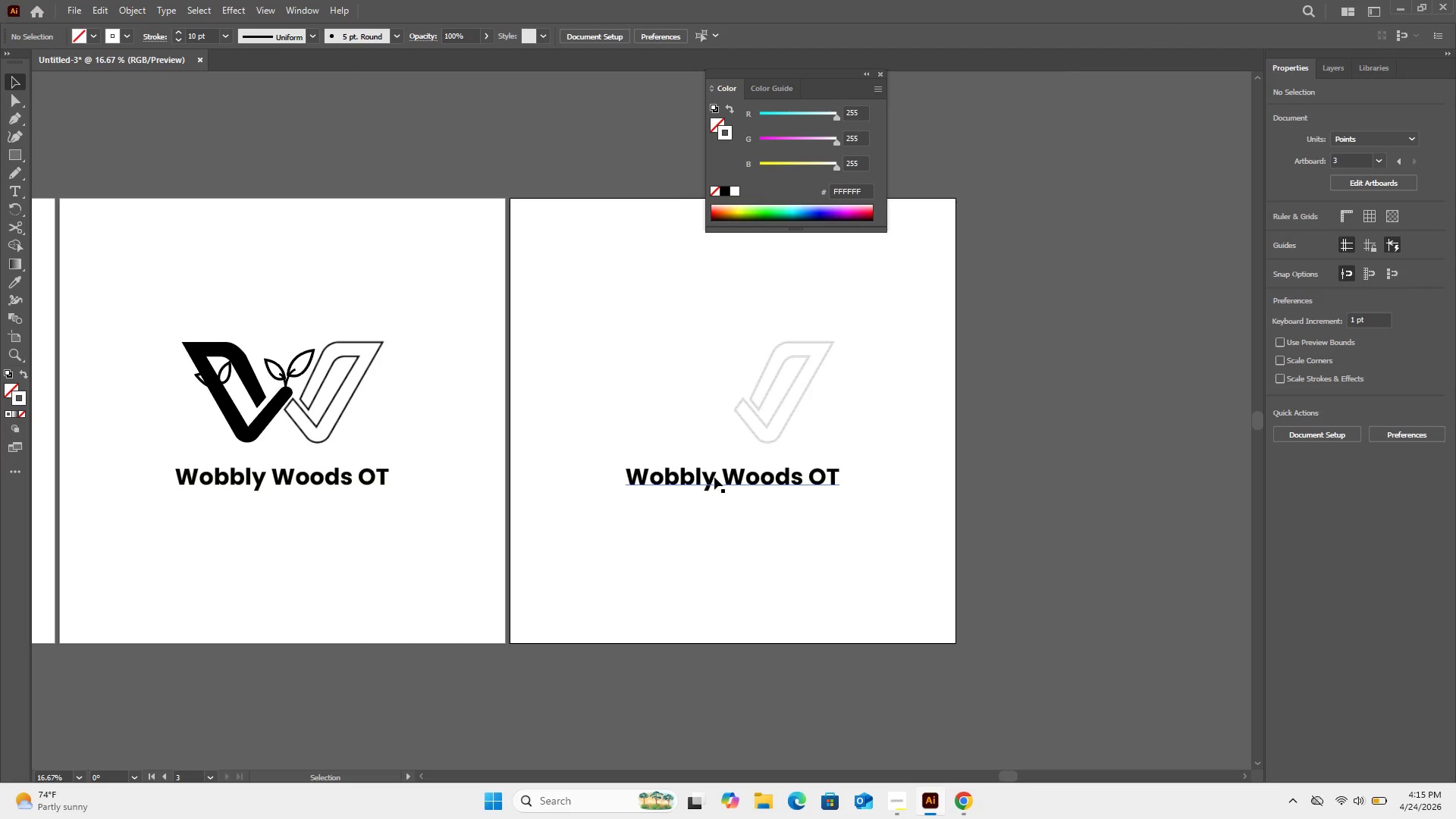 
left_click([715, 478])
 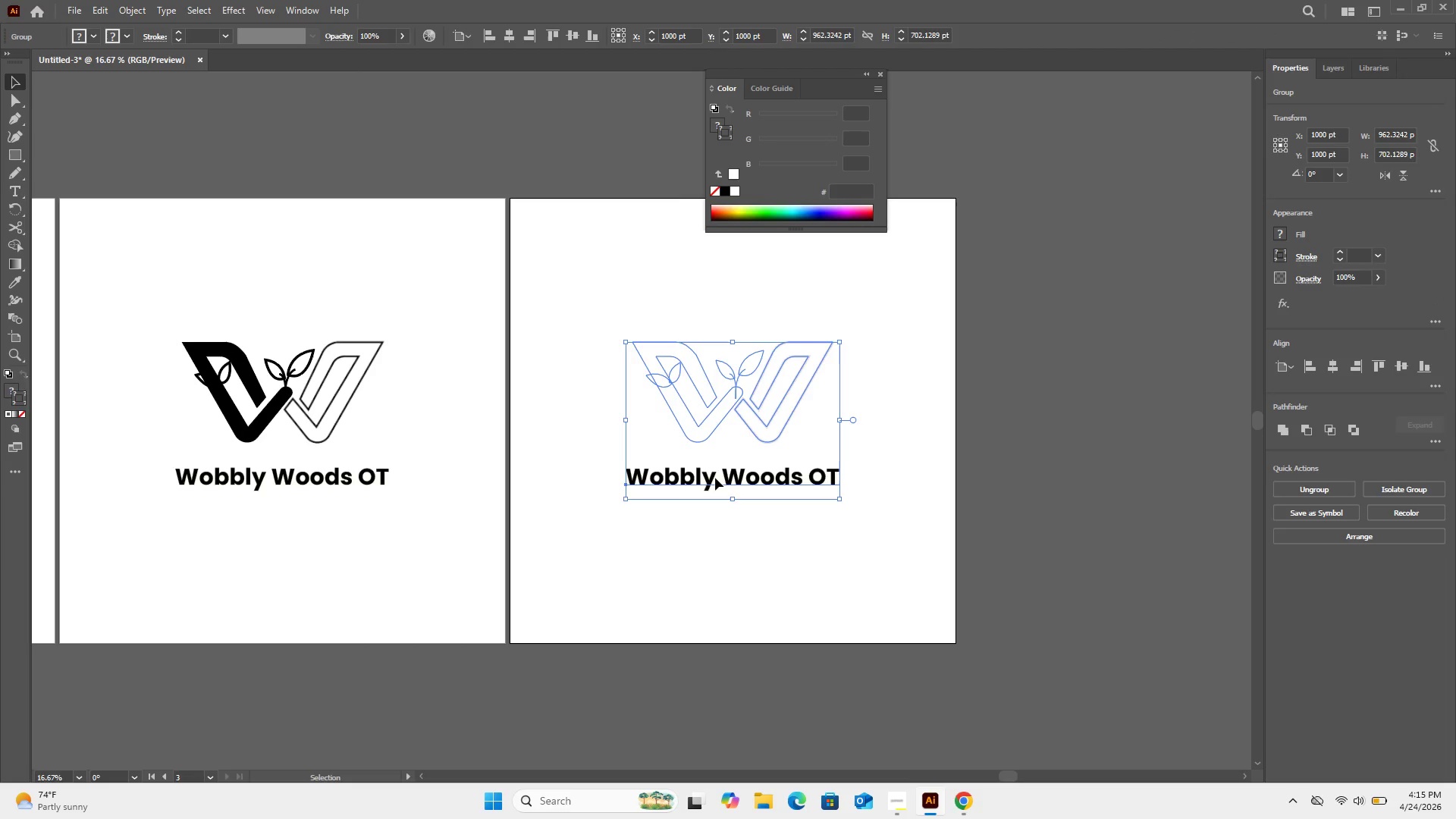 
double_click([715, 478])
 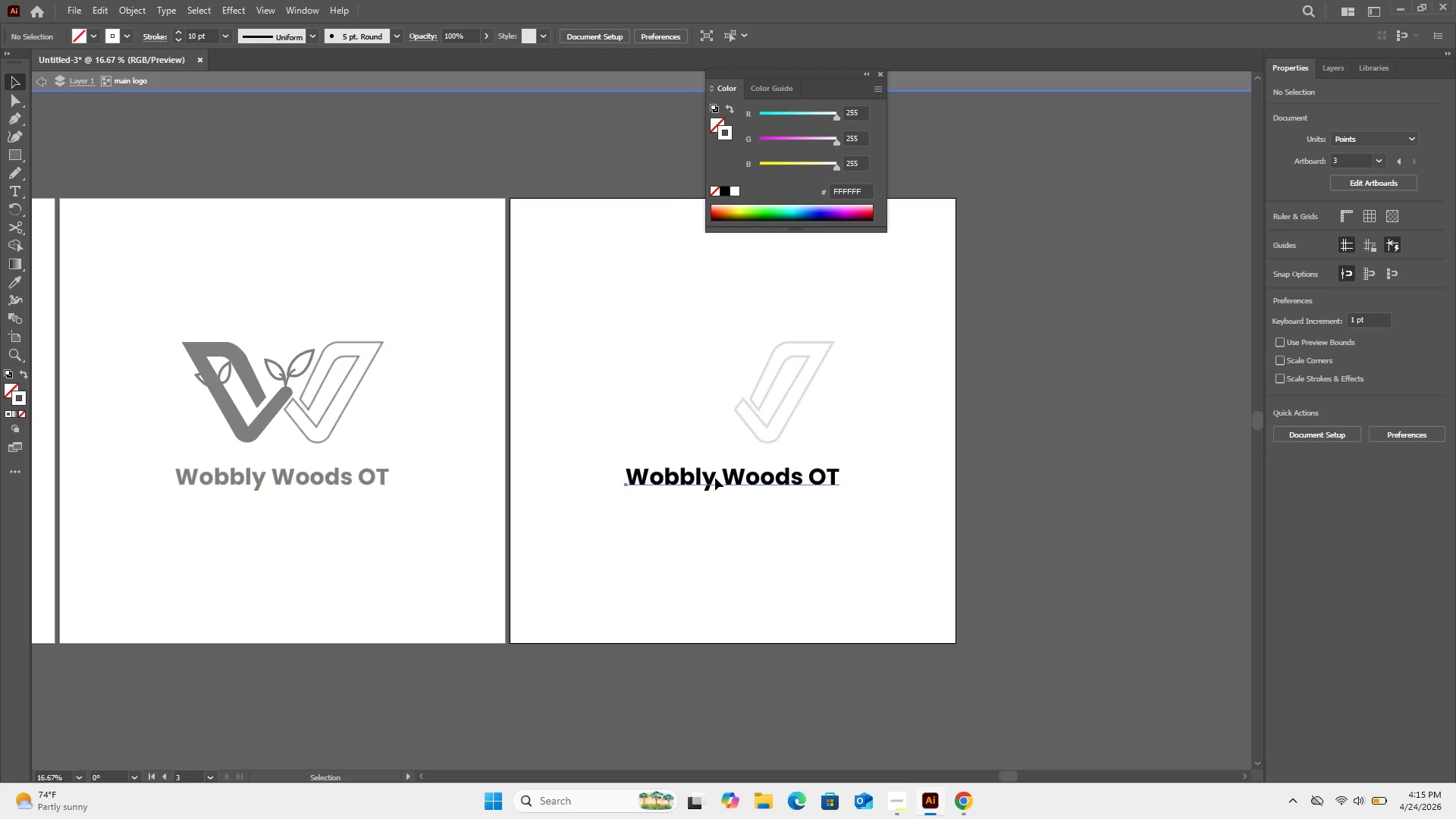 
left_click([715, 478])
 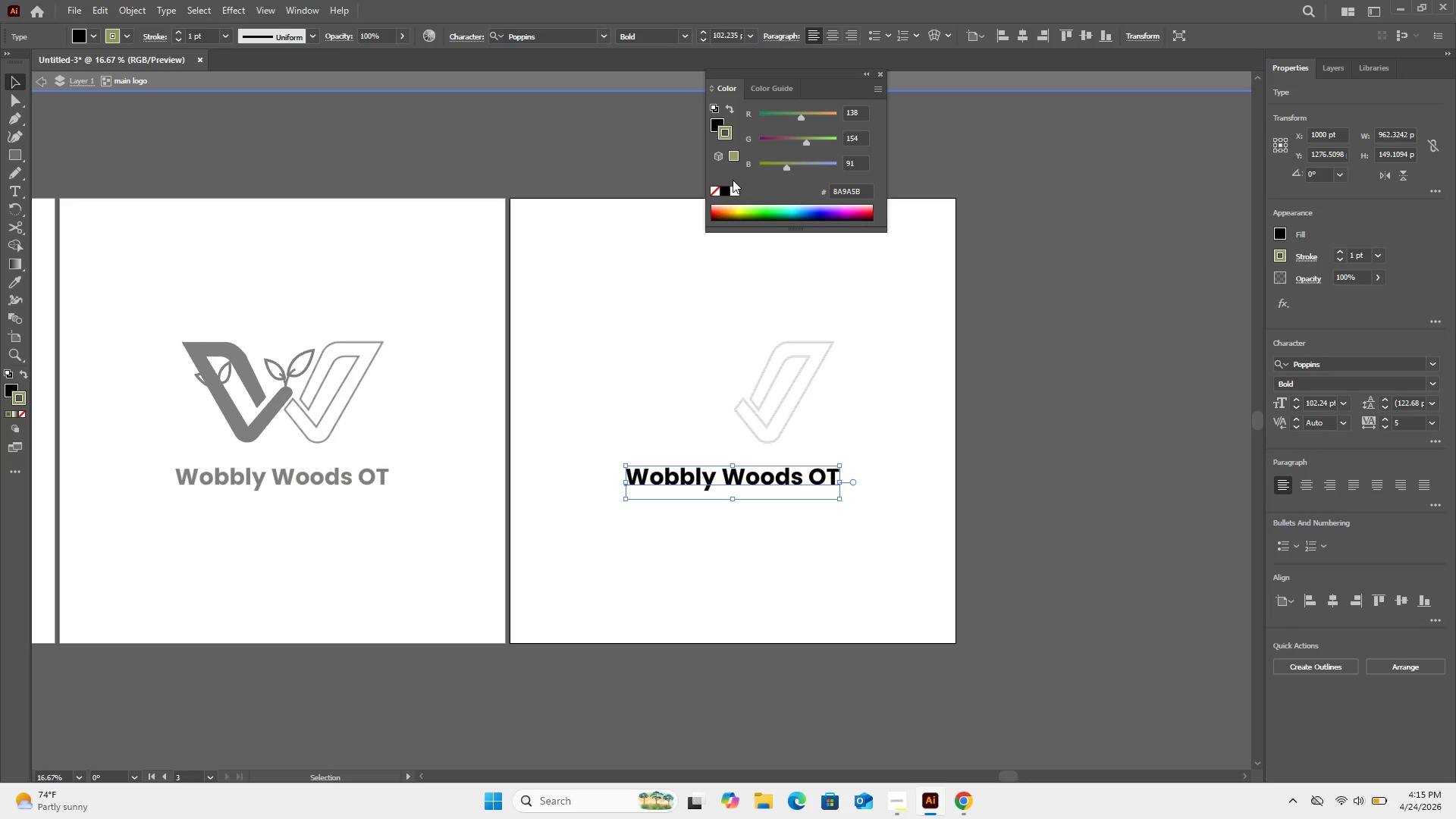 
left_click([736, 191])
 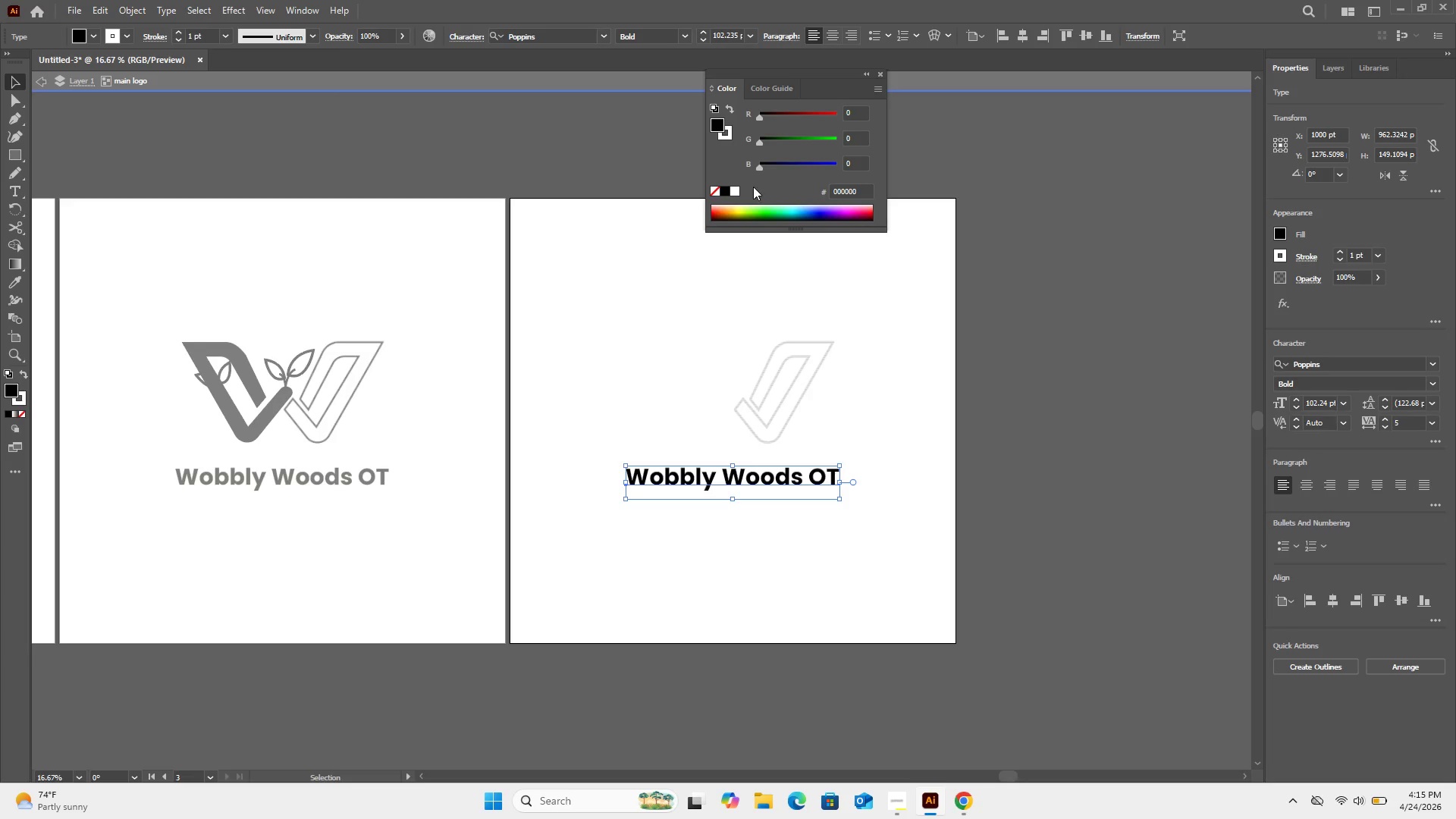 
left_click([736, 191])
 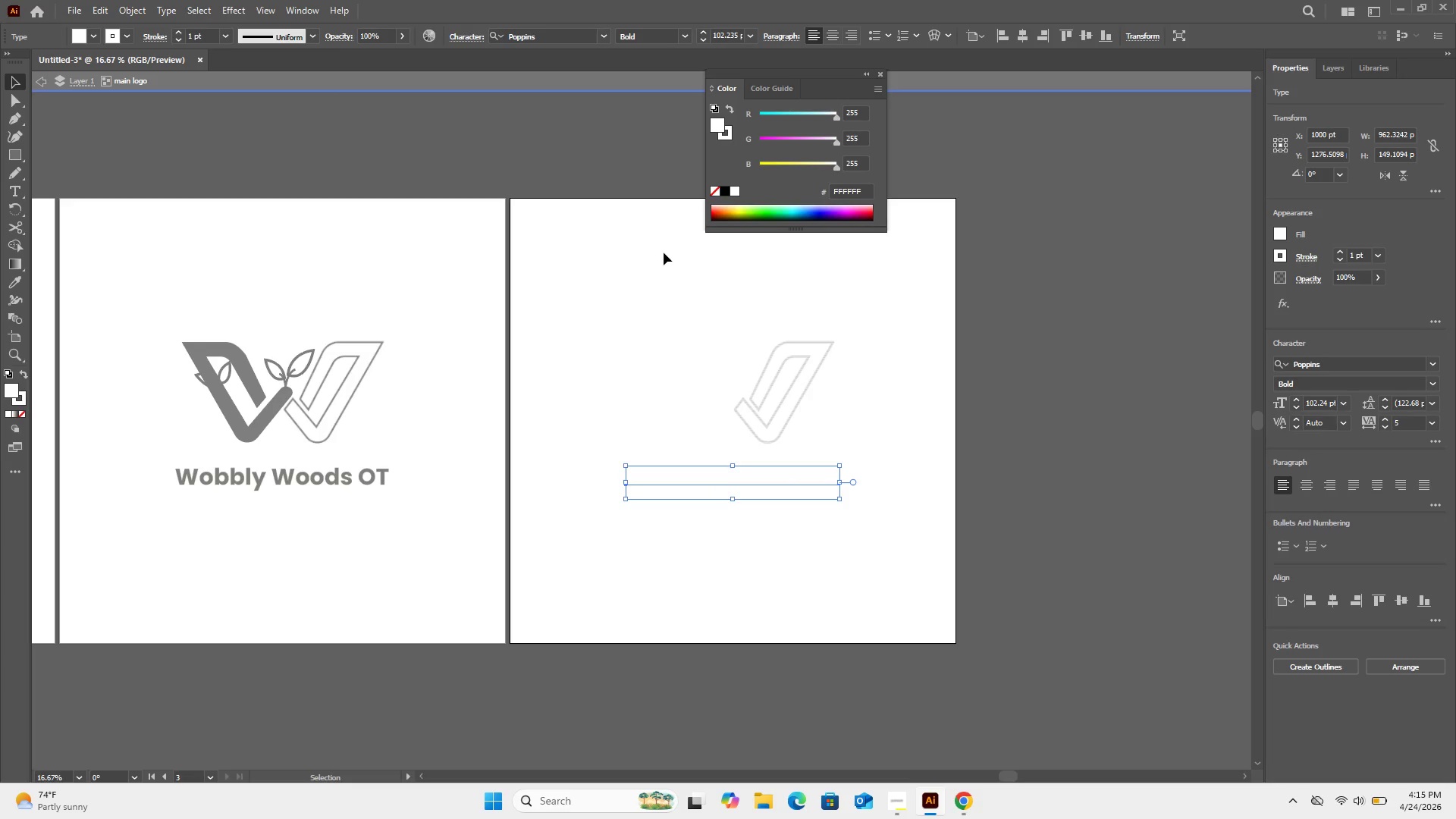 
left_click([664, 253])
 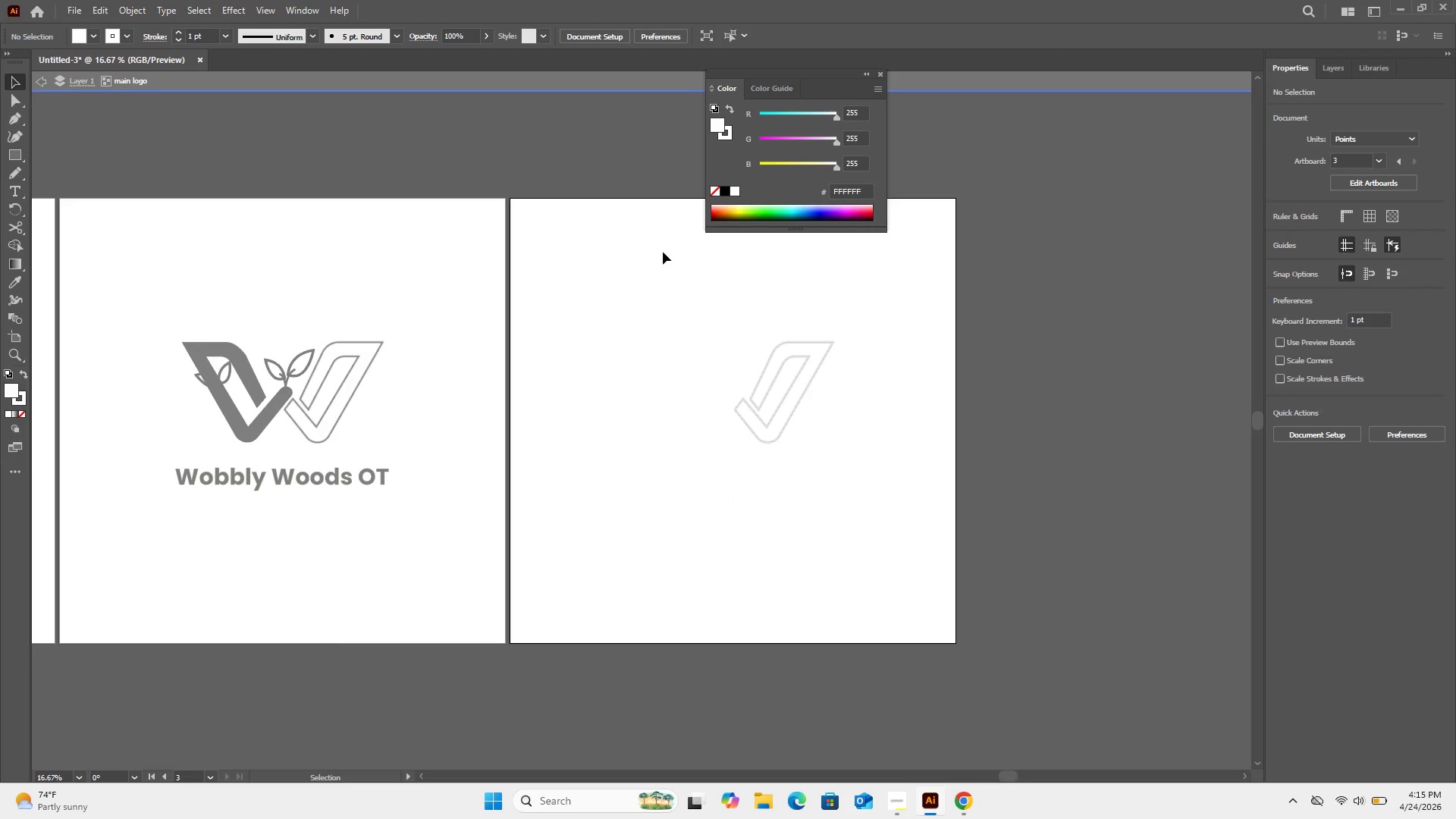 
double_click([663, 252])
 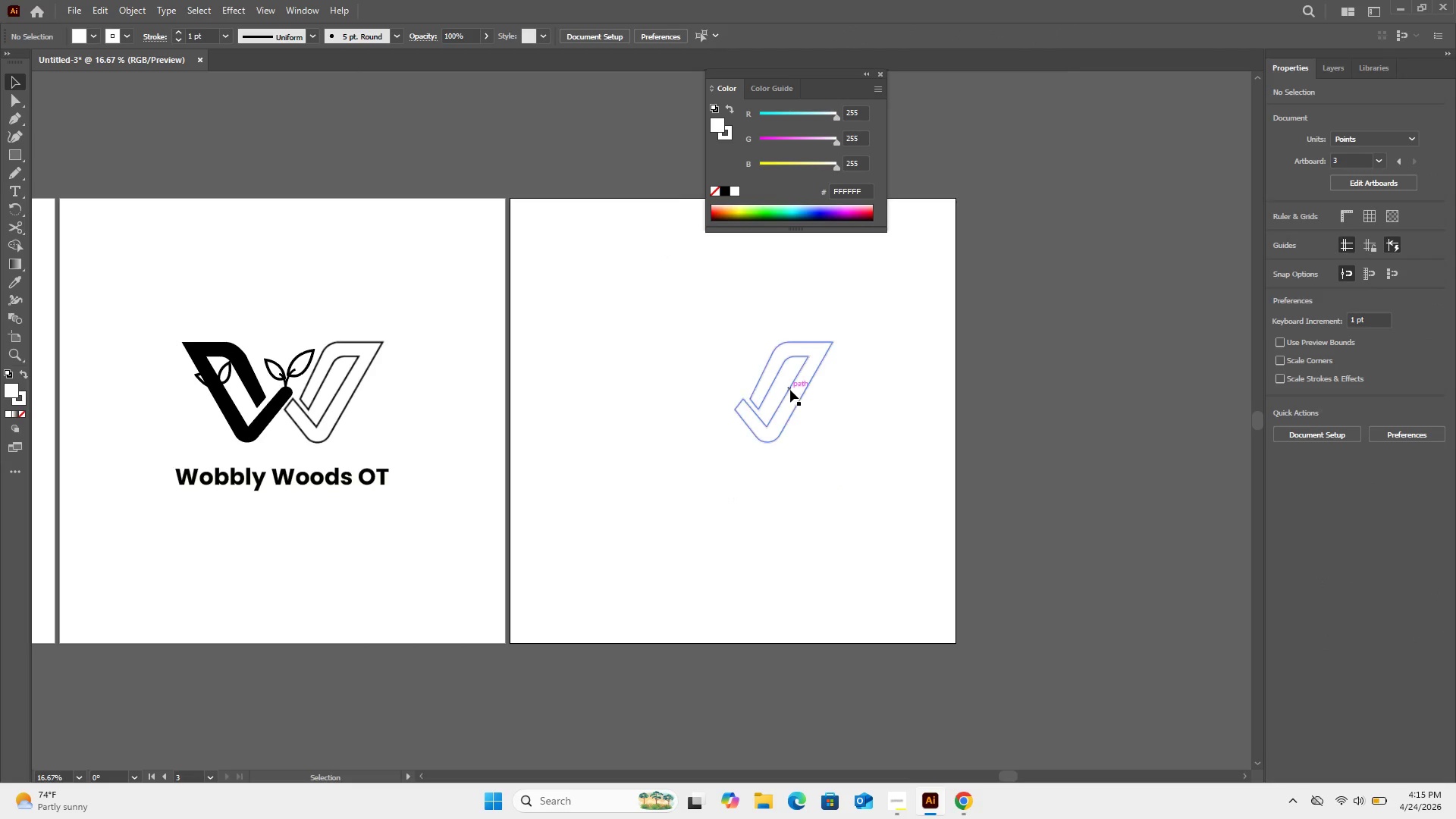 
left_click([790, 390])
 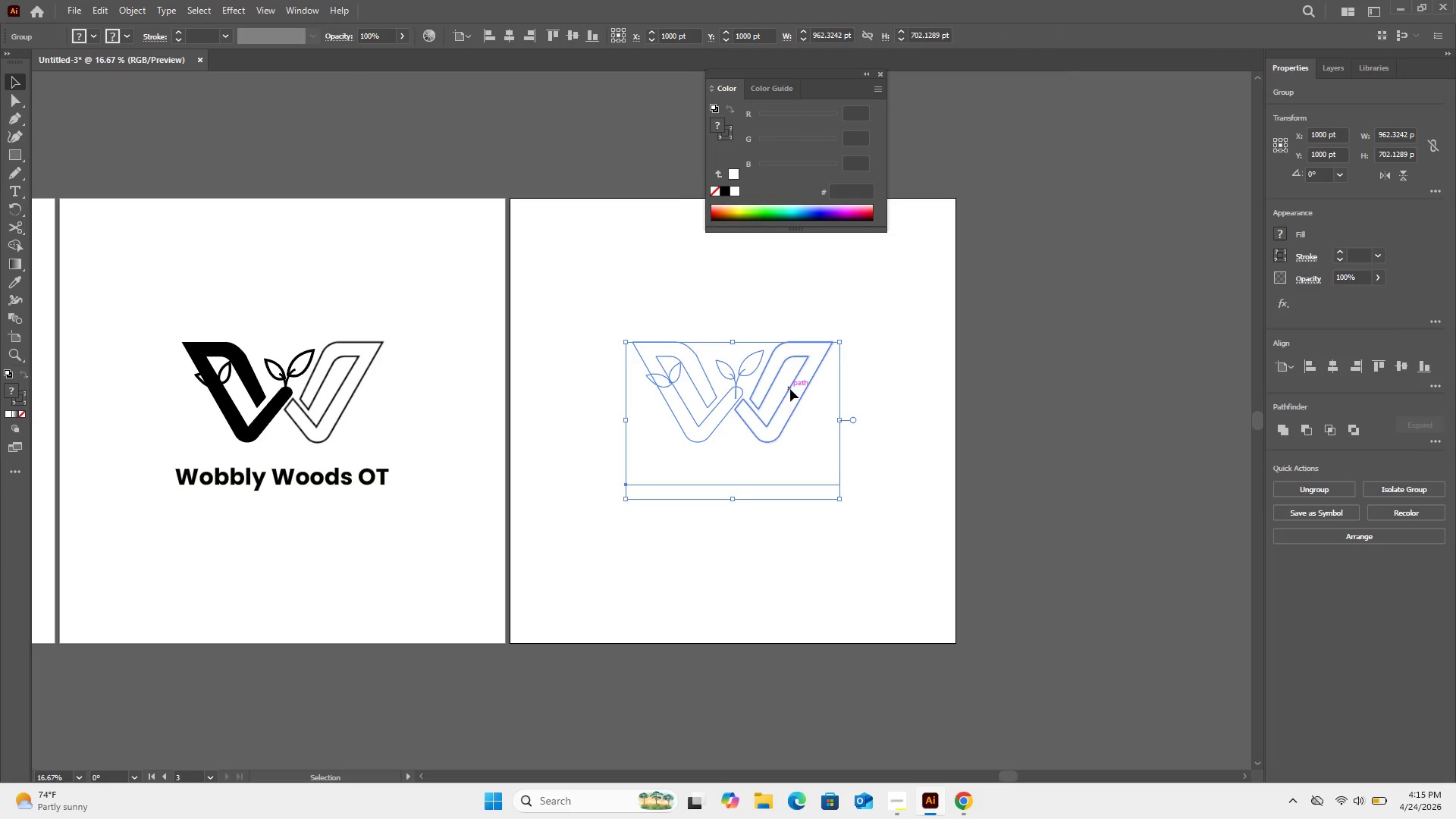 
double_click([790, 389])
 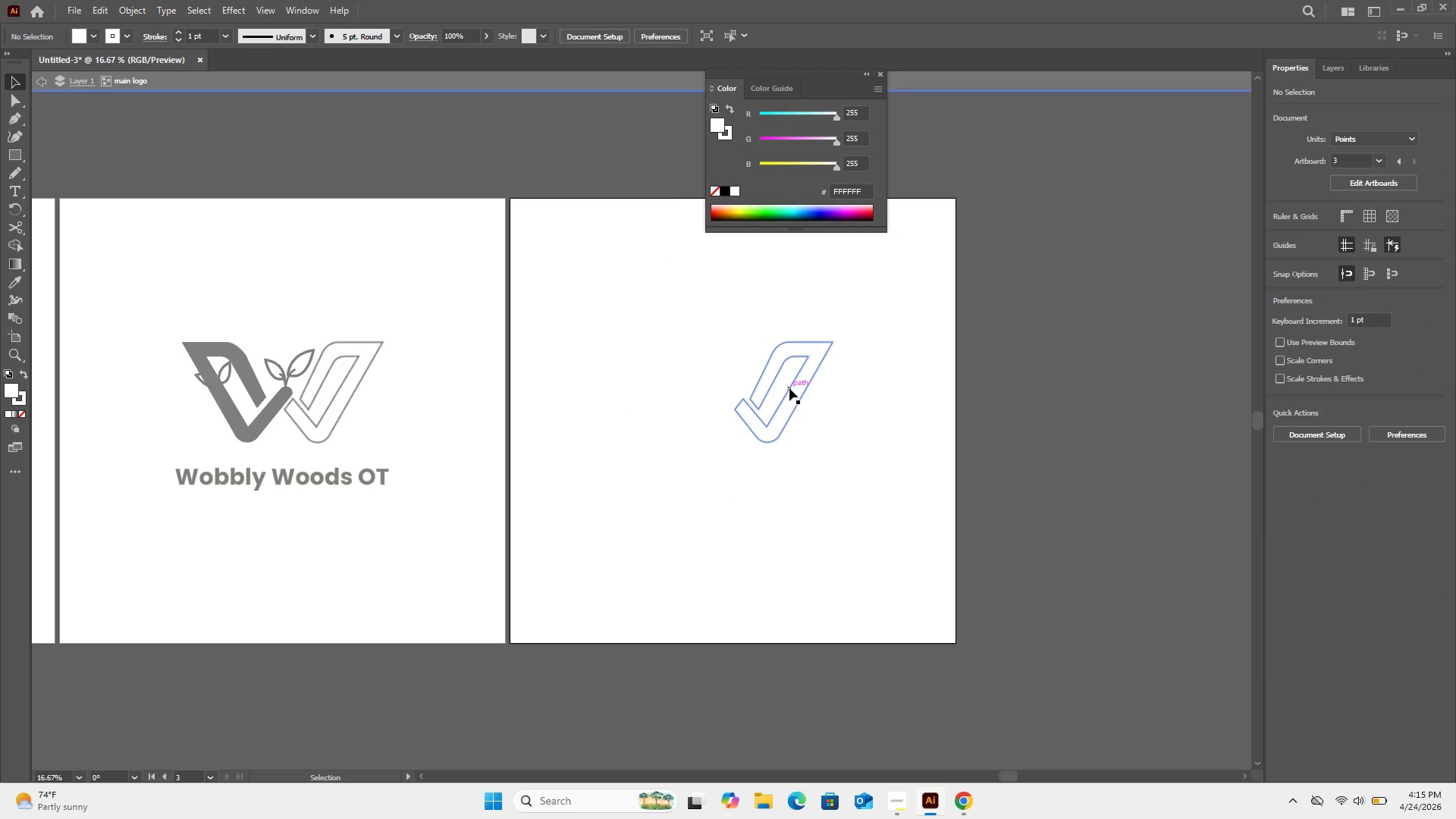 
left_click([789, 388])
 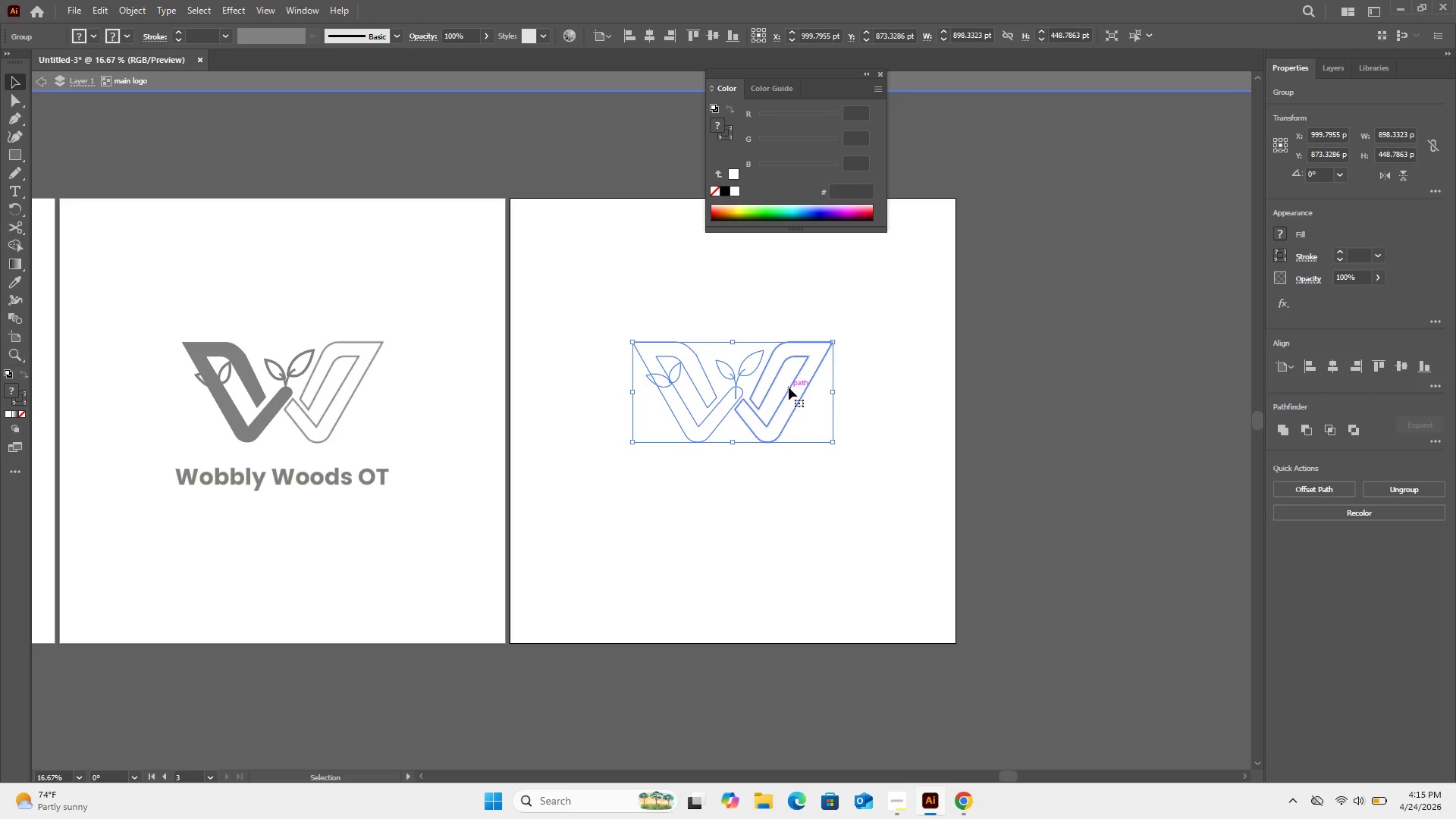 
double_click([789, 388])
 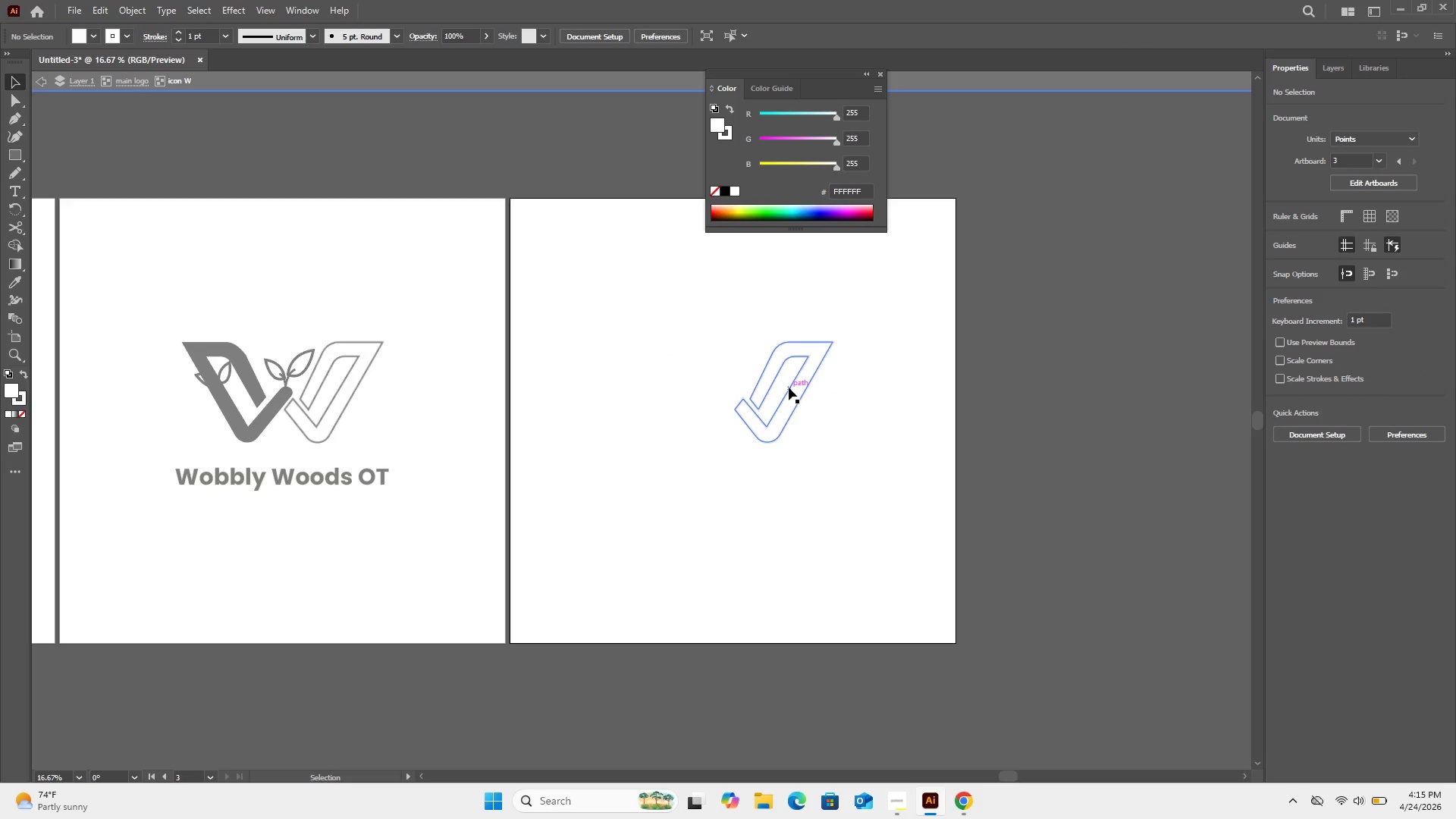 
left_click([789, 388])
 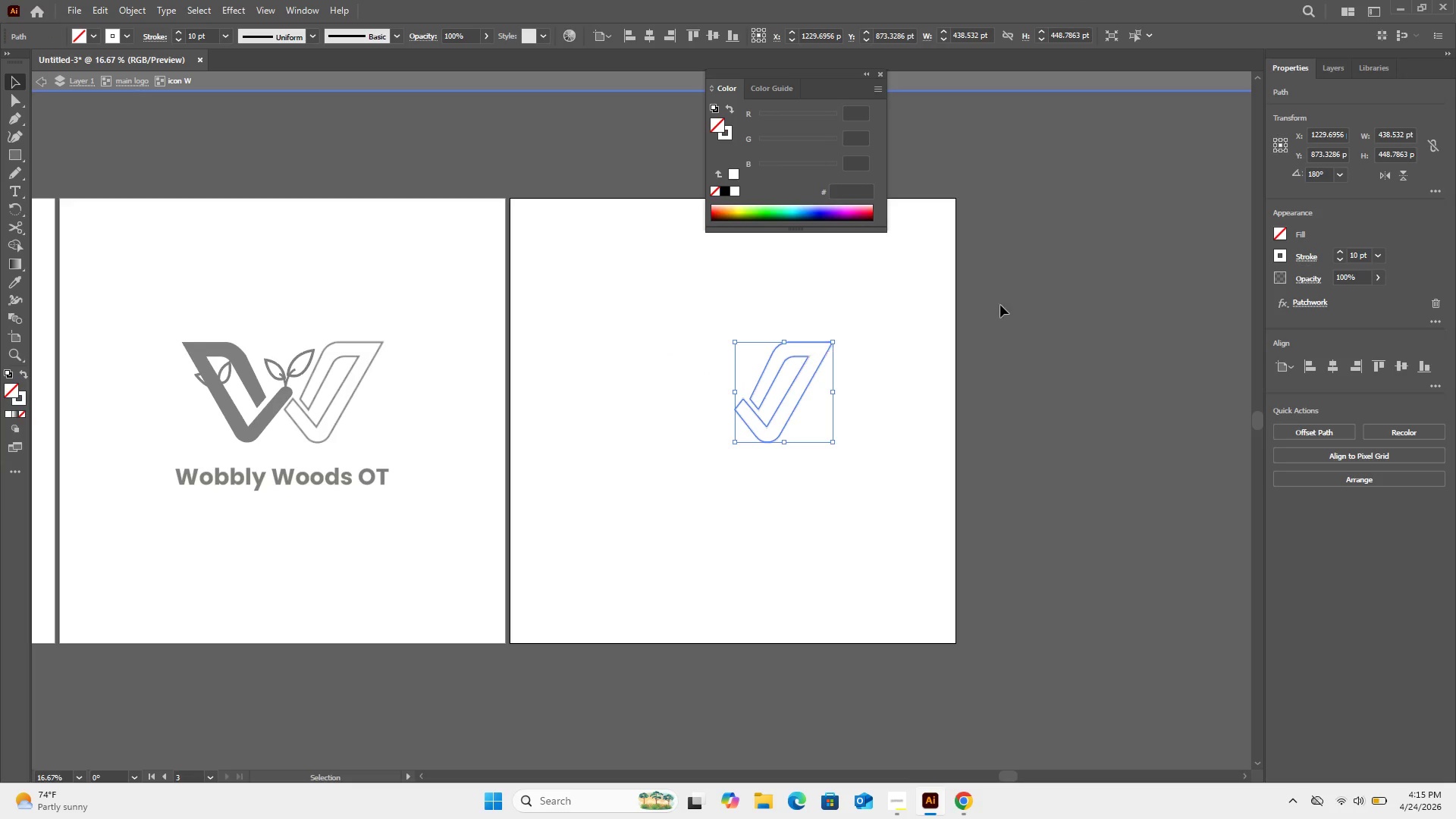 
double_click([1008, 304])
 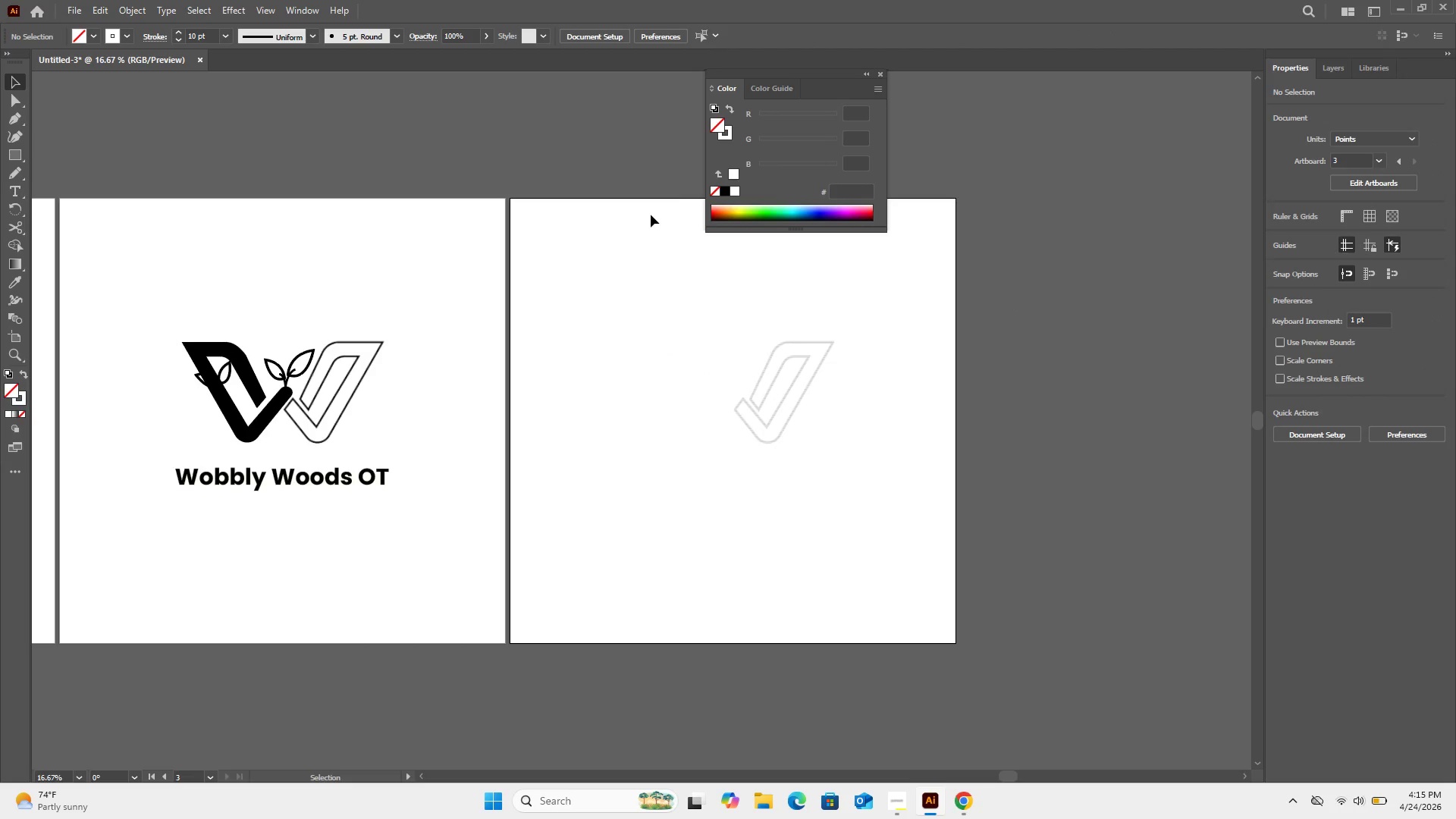 
left_click([650, 215])
 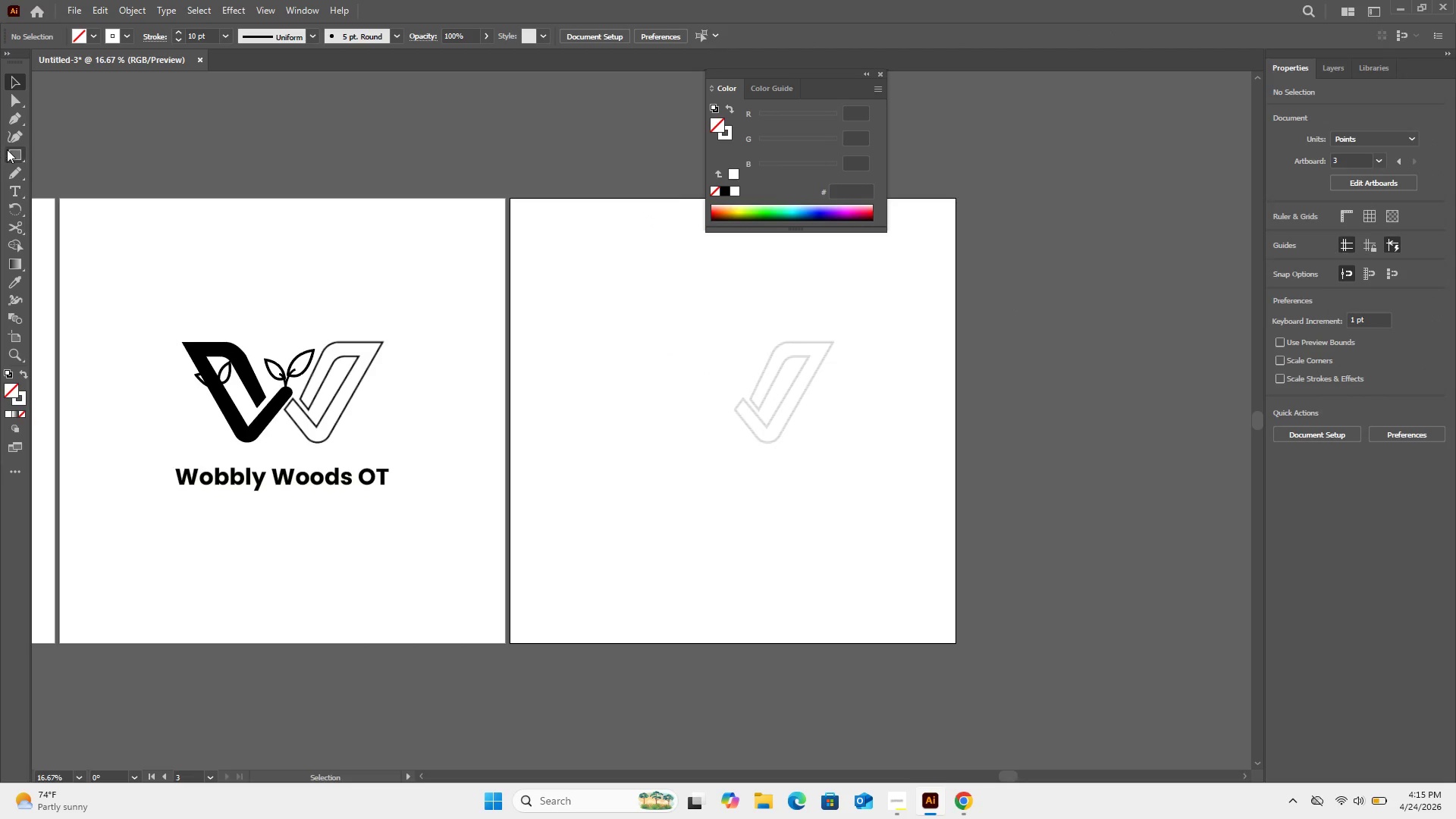 
left_click([9, 147])
 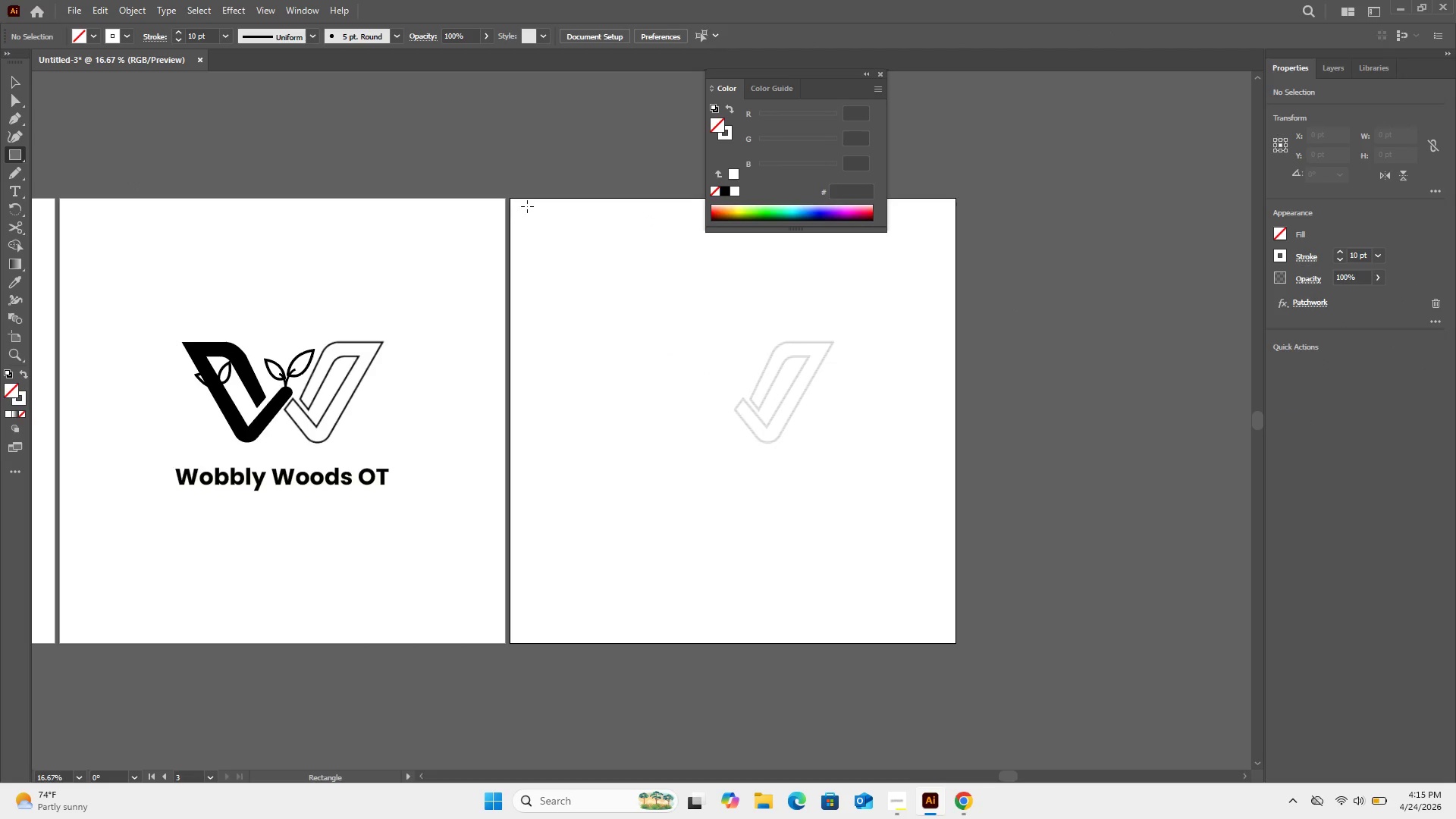 
left_click_drag(start_coordinate=[512, 215], to_coordinate=[952, 633])